 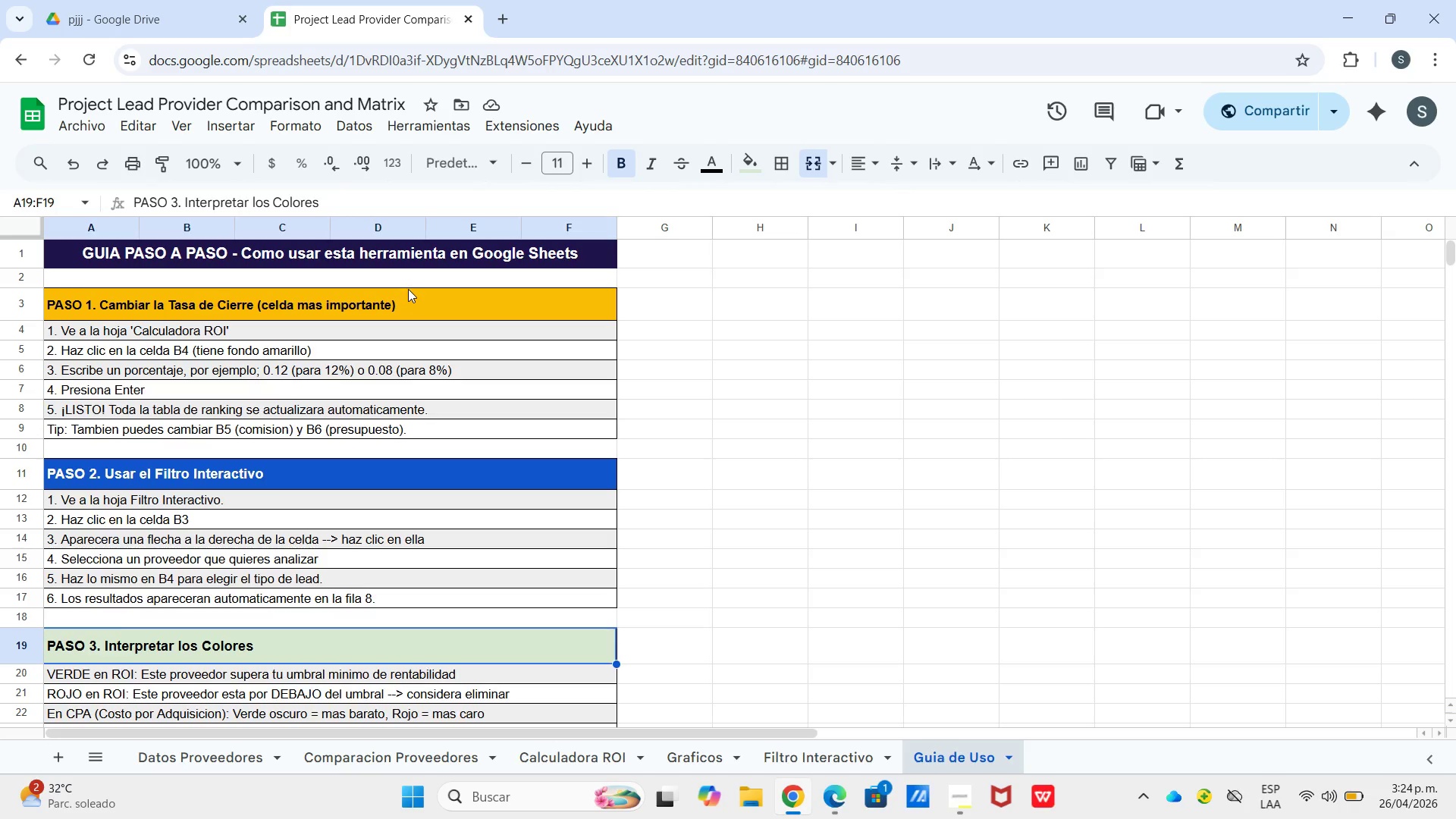 
left_click([914, 604])
 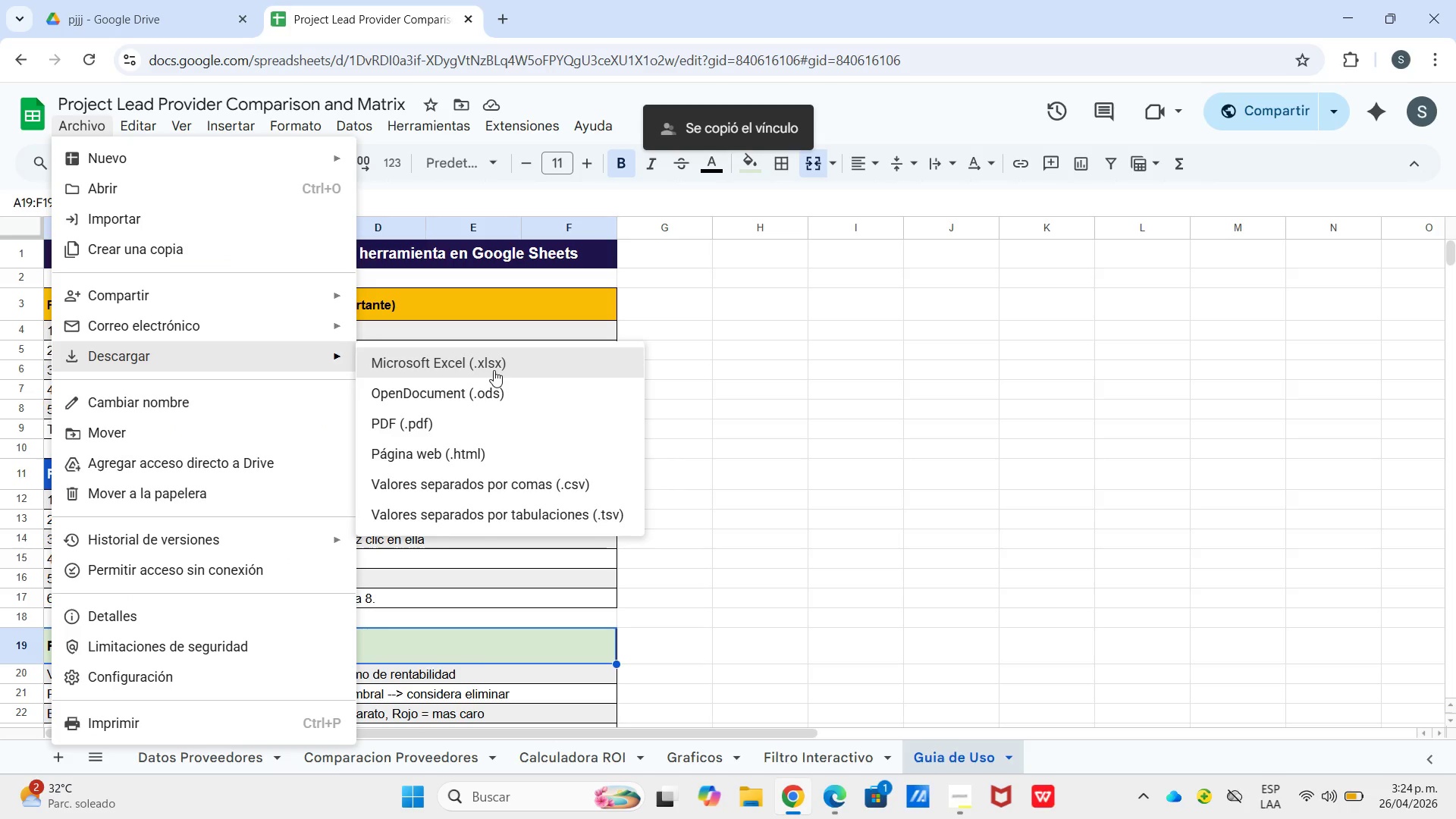 
left_click([77, 131])
 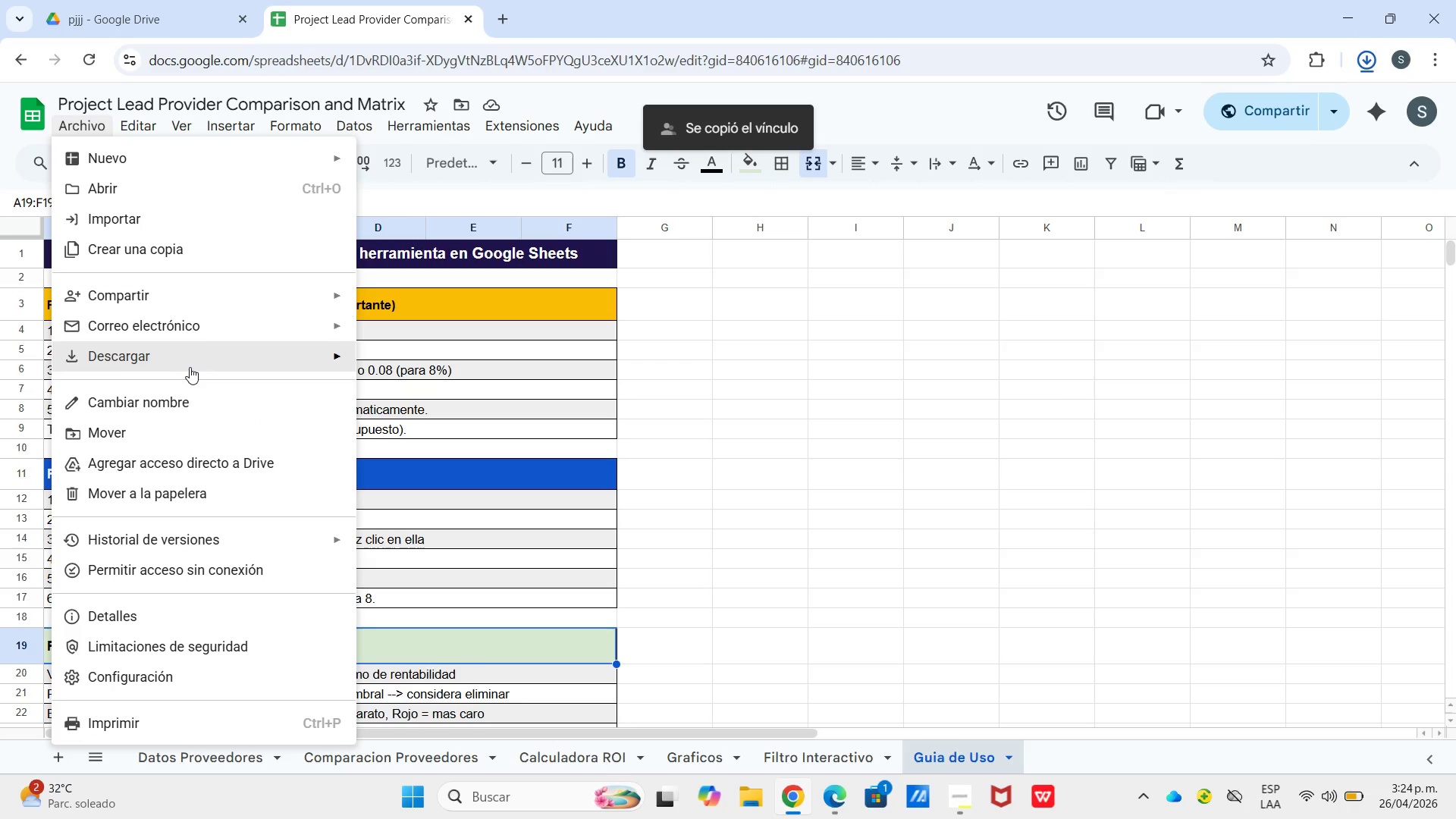 
double_click([190, 362])
 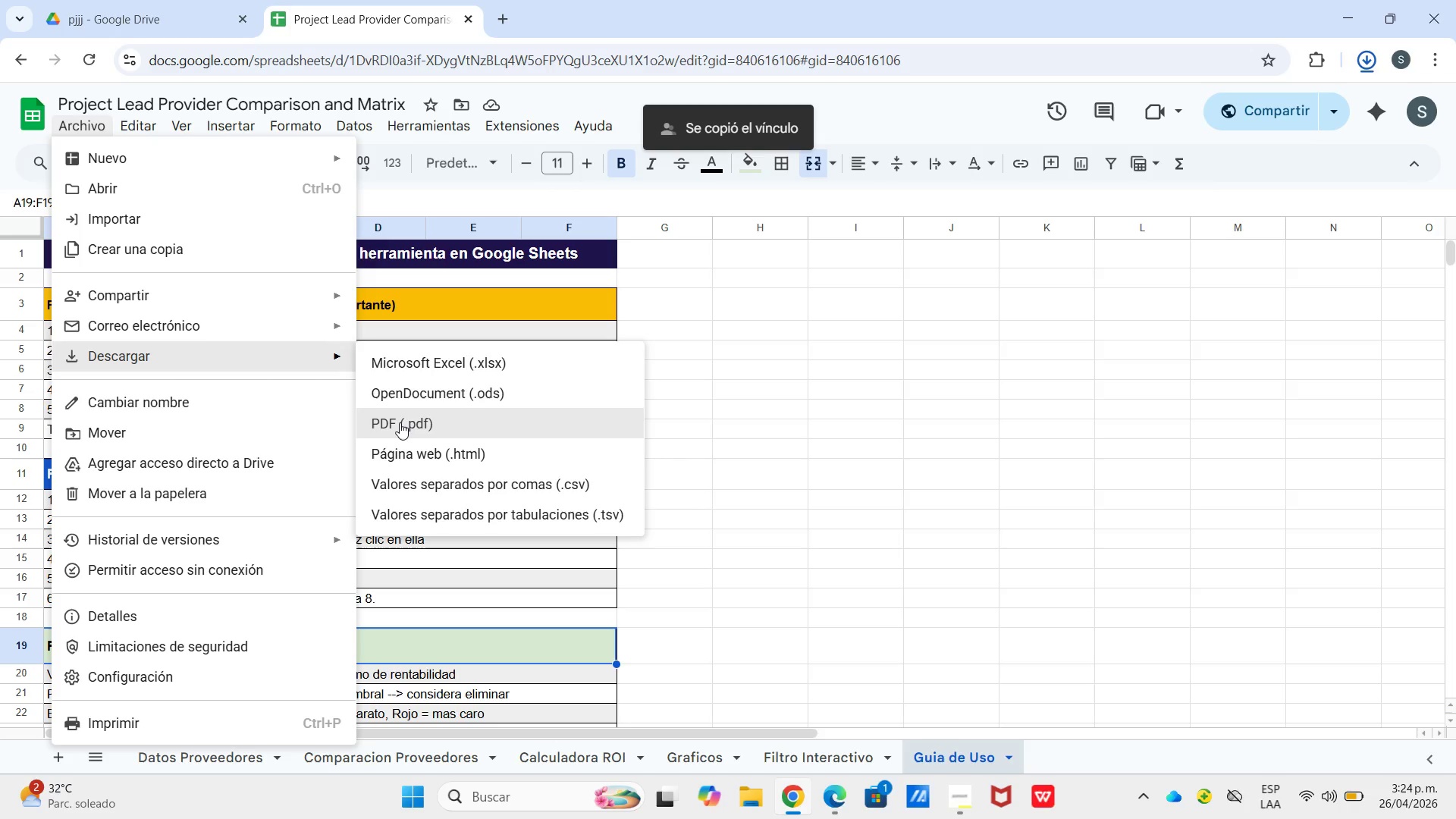 
left_click([400, 422])
 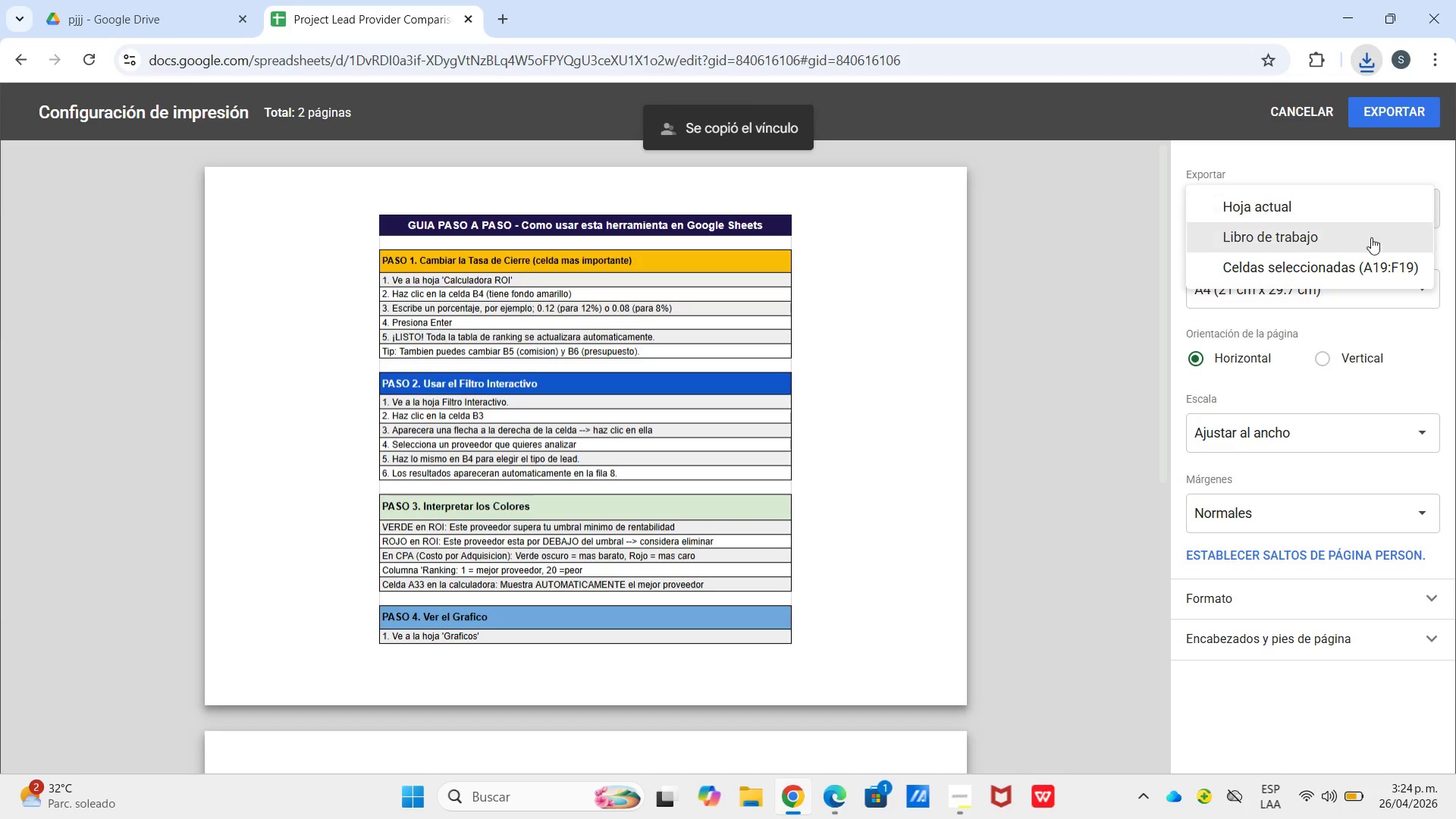 
left_click([1351, 246])
 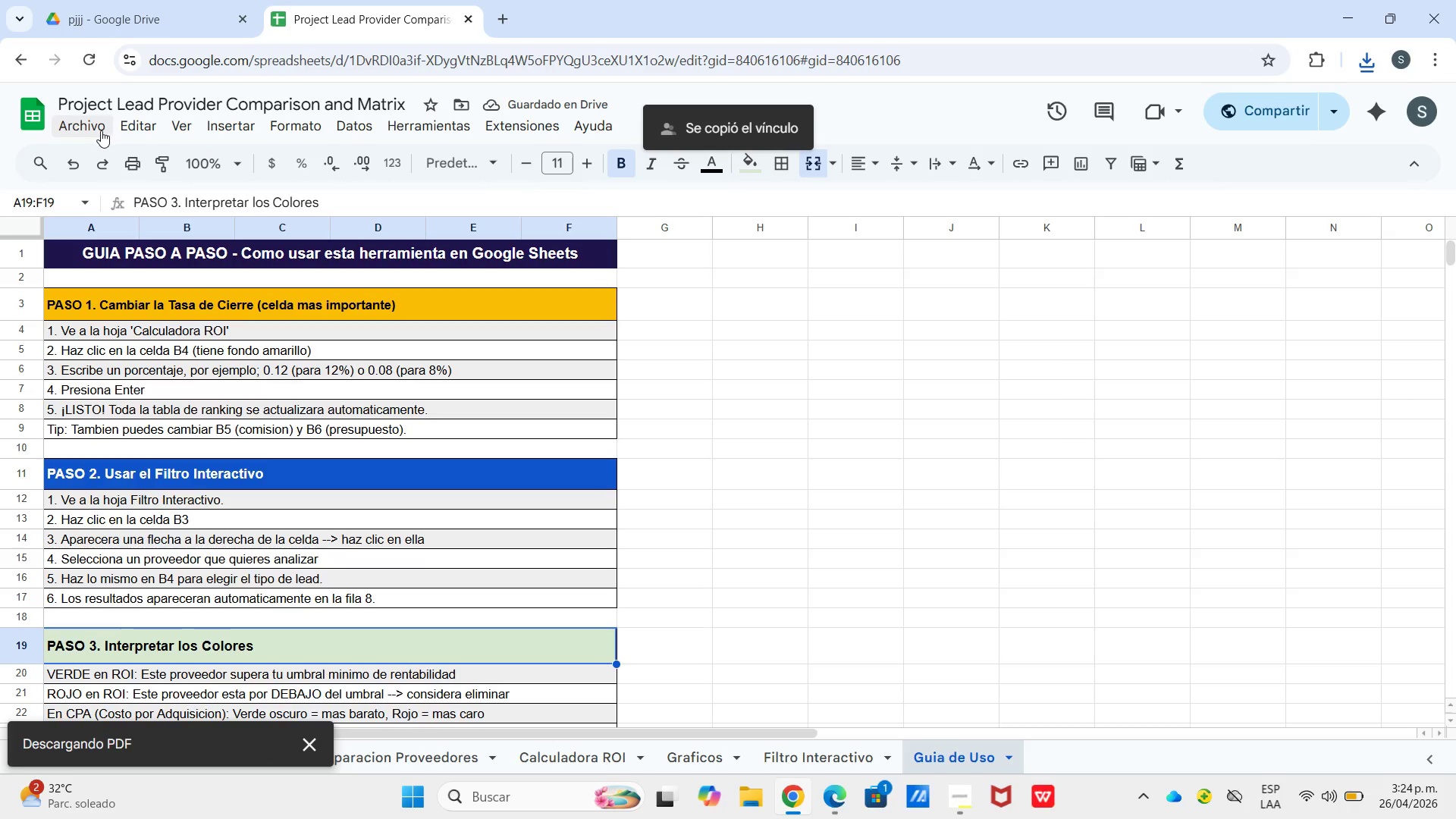 
wait(6.91)
 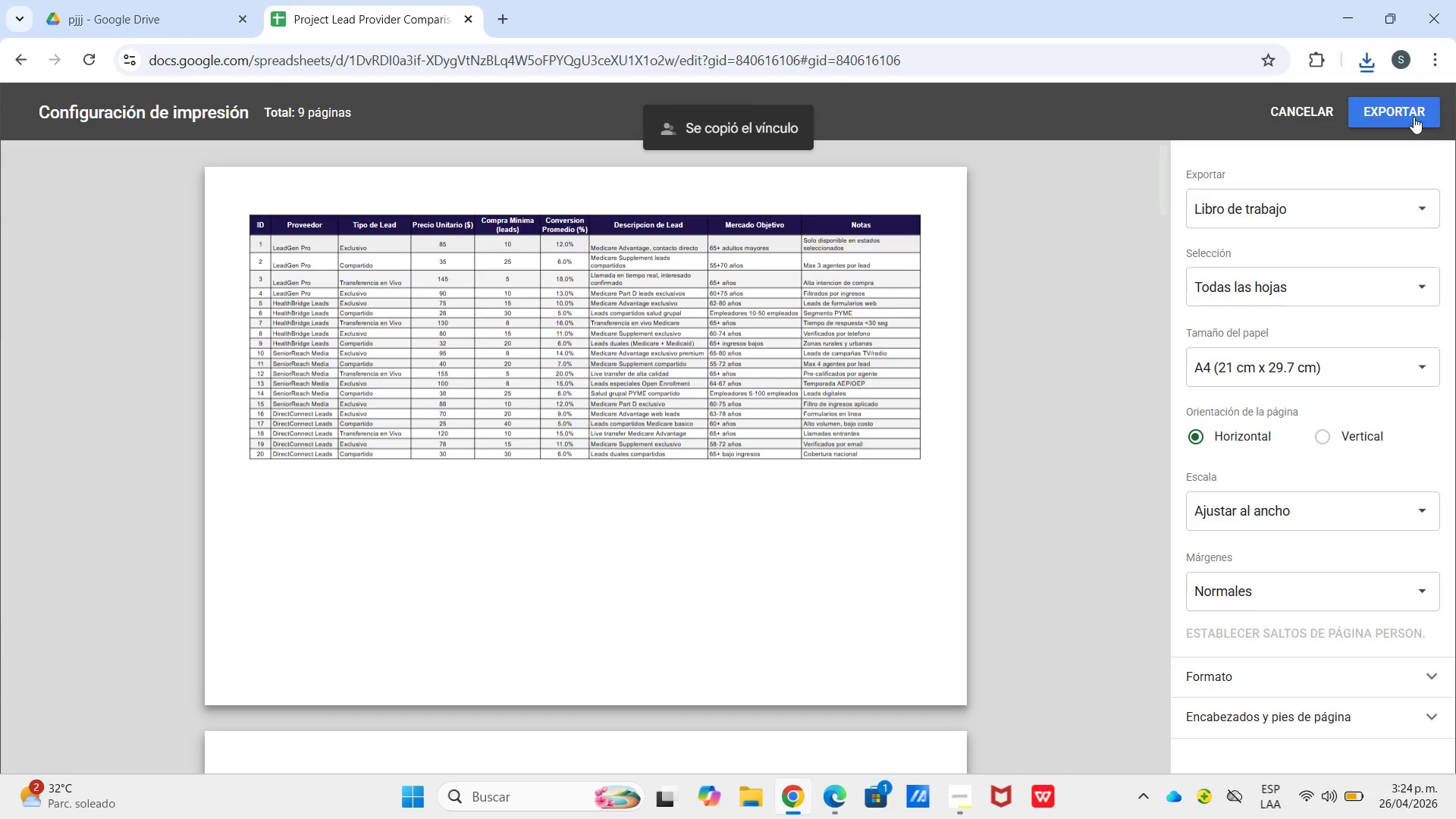 
left_click([1367, 55])
 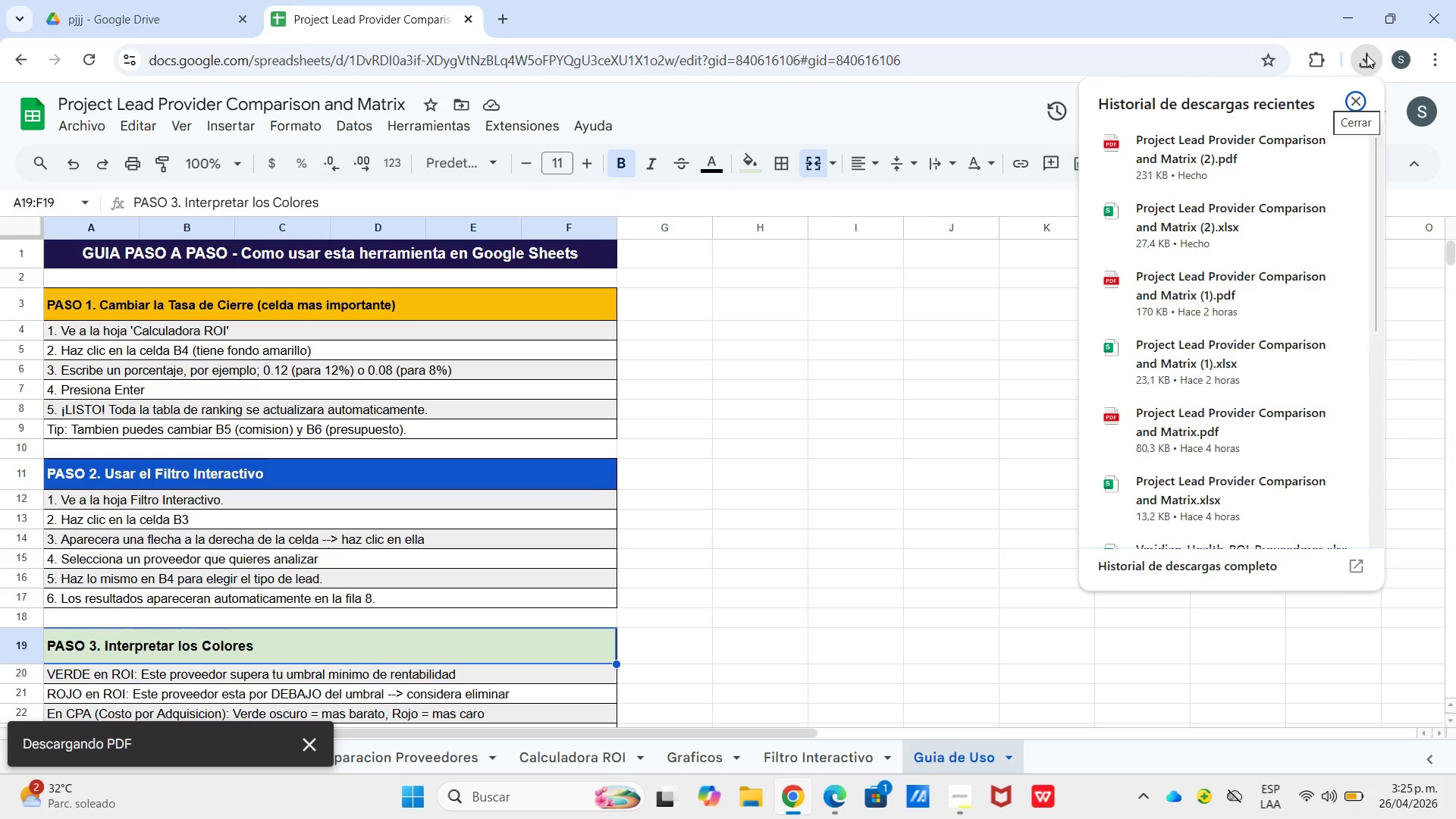 